 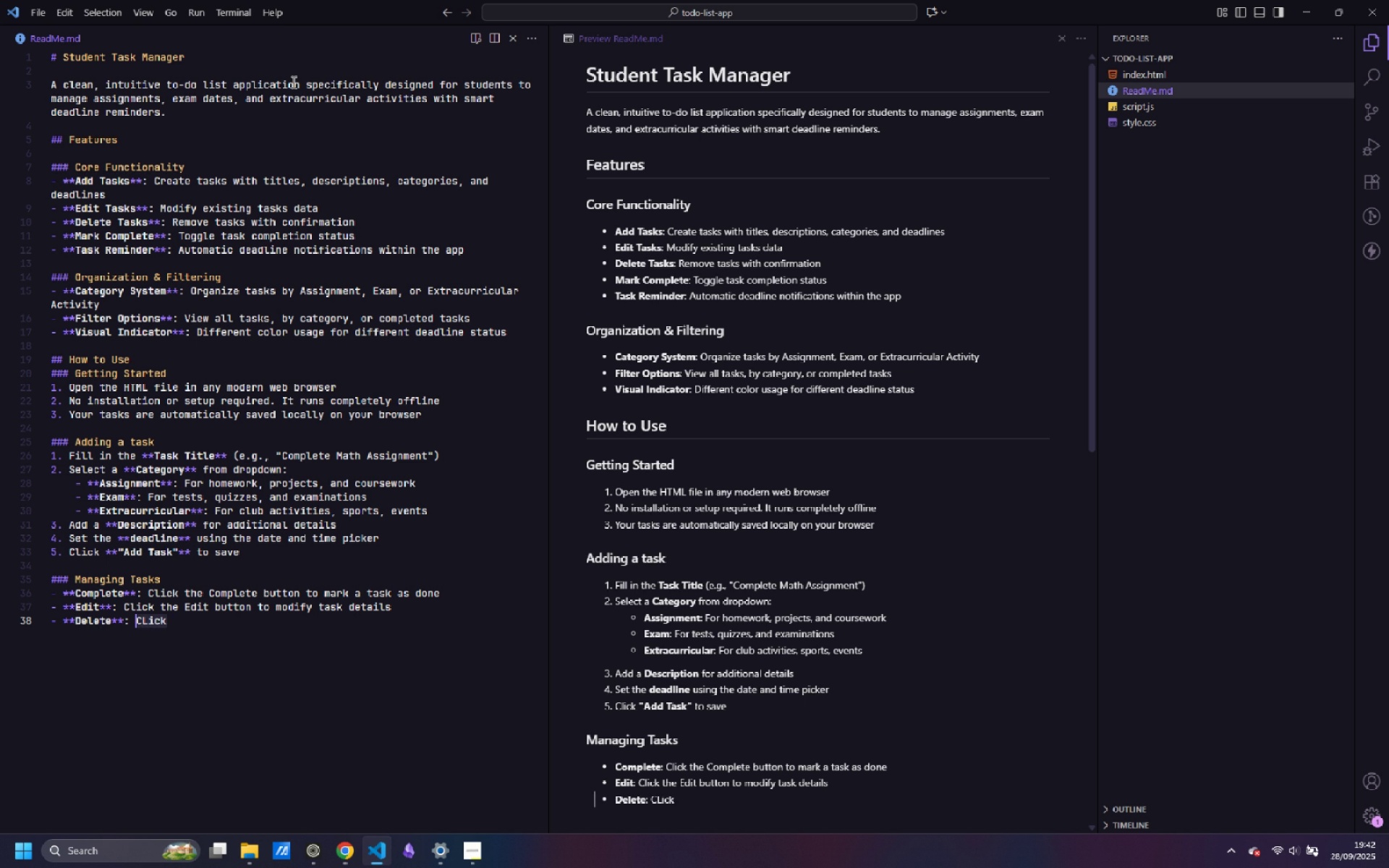 
key(Control+ArrowLeft)
 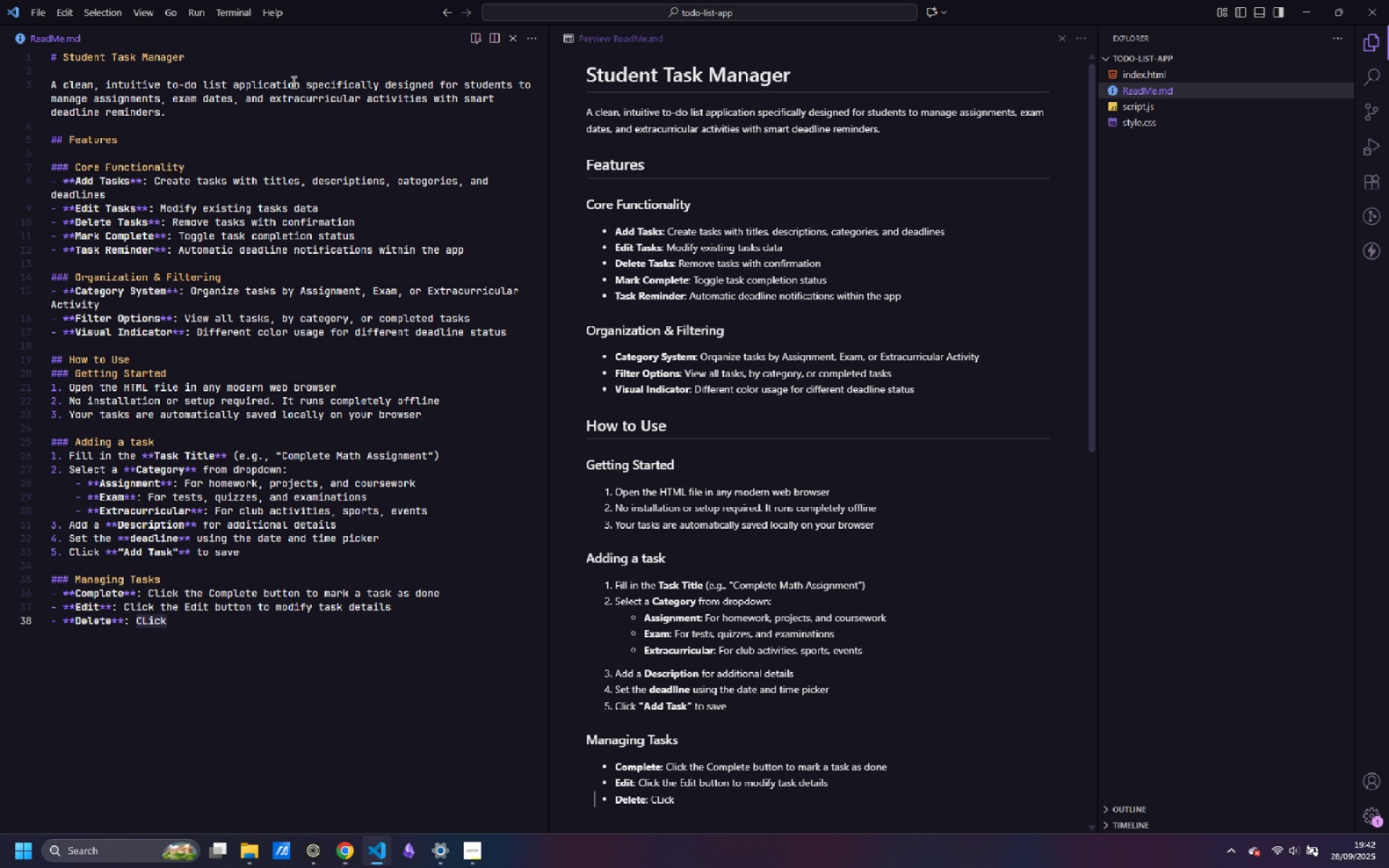 
key(ArrowRight)
 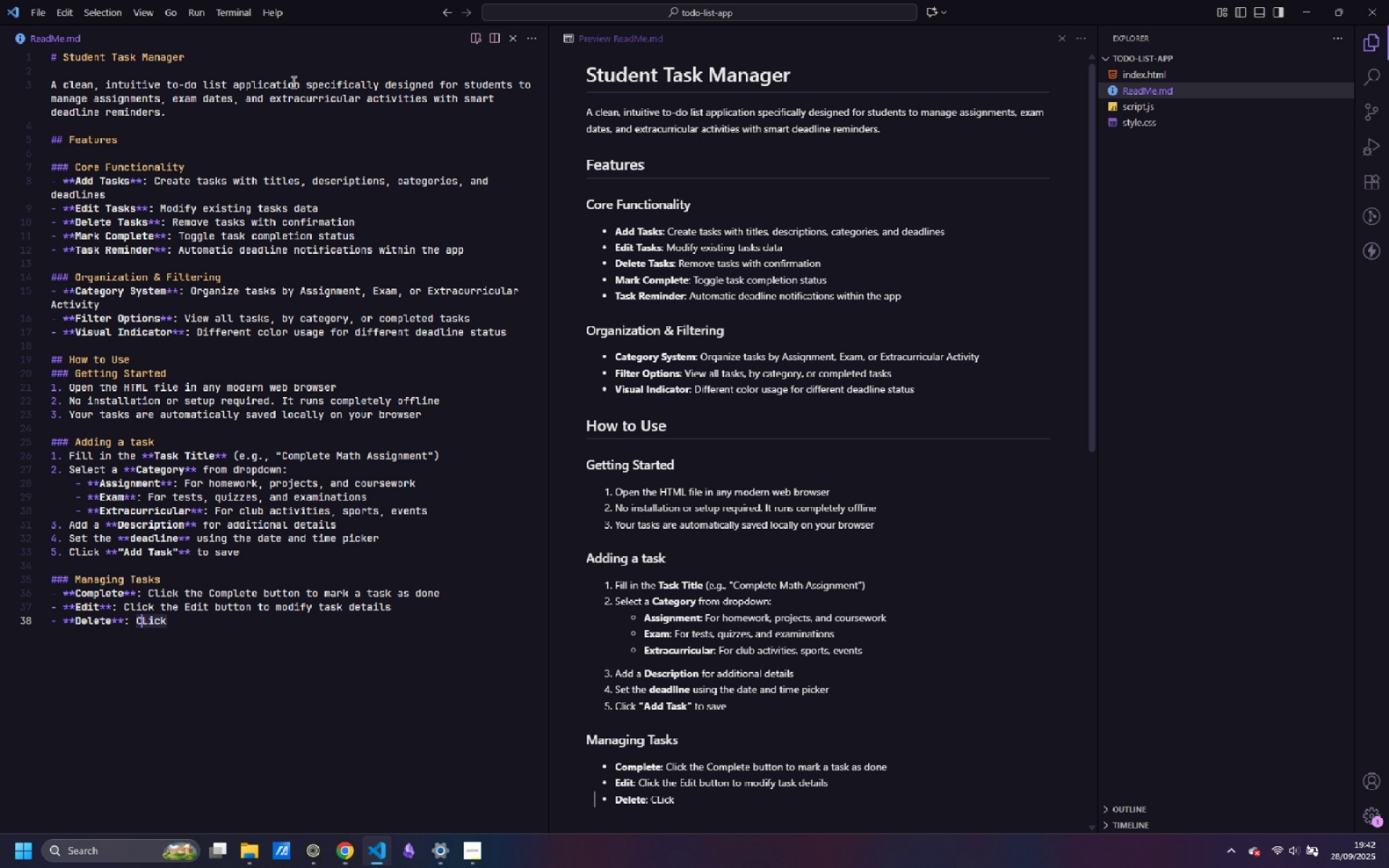 
key(ArrowRight)
 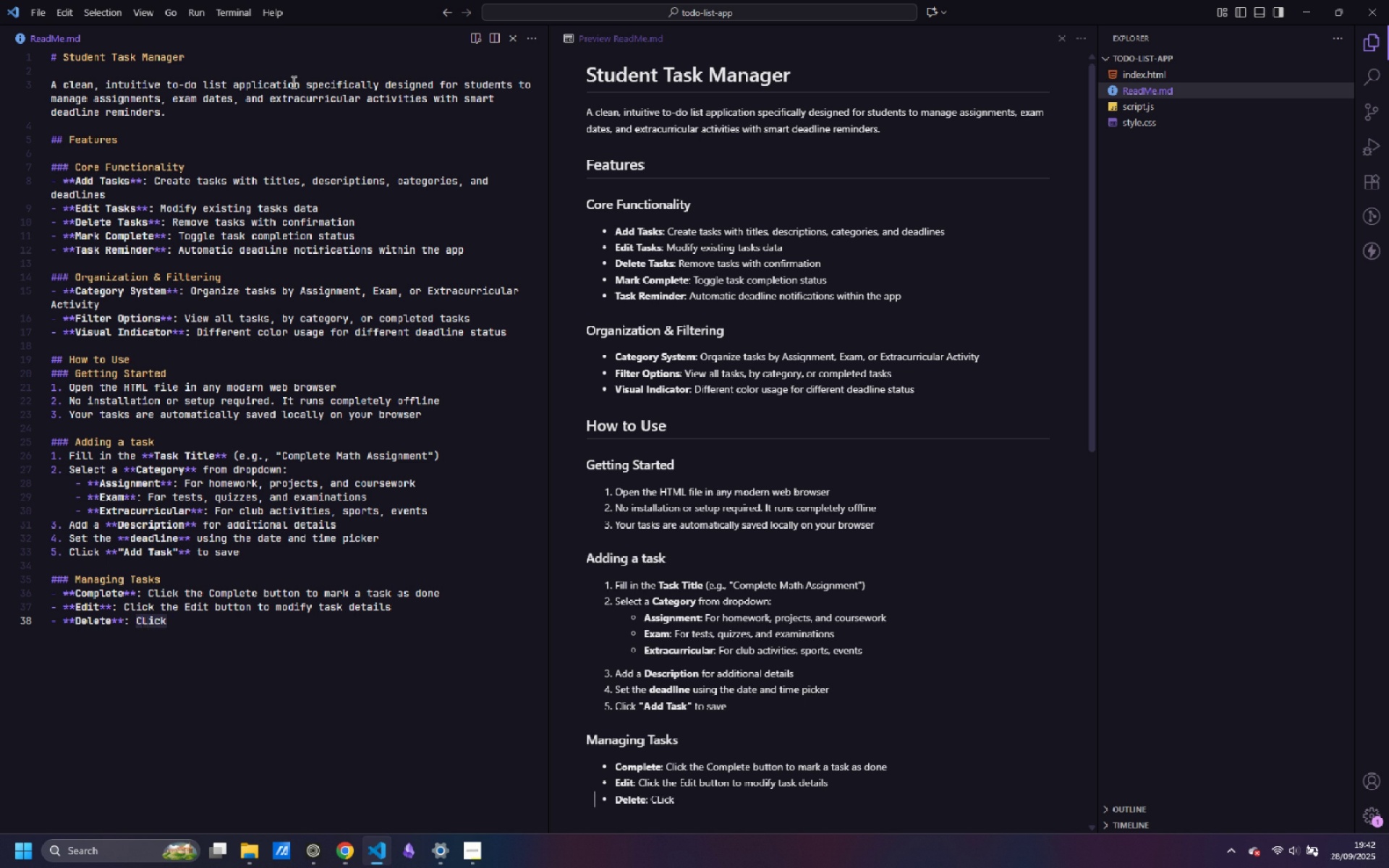 
key(Backspace)
 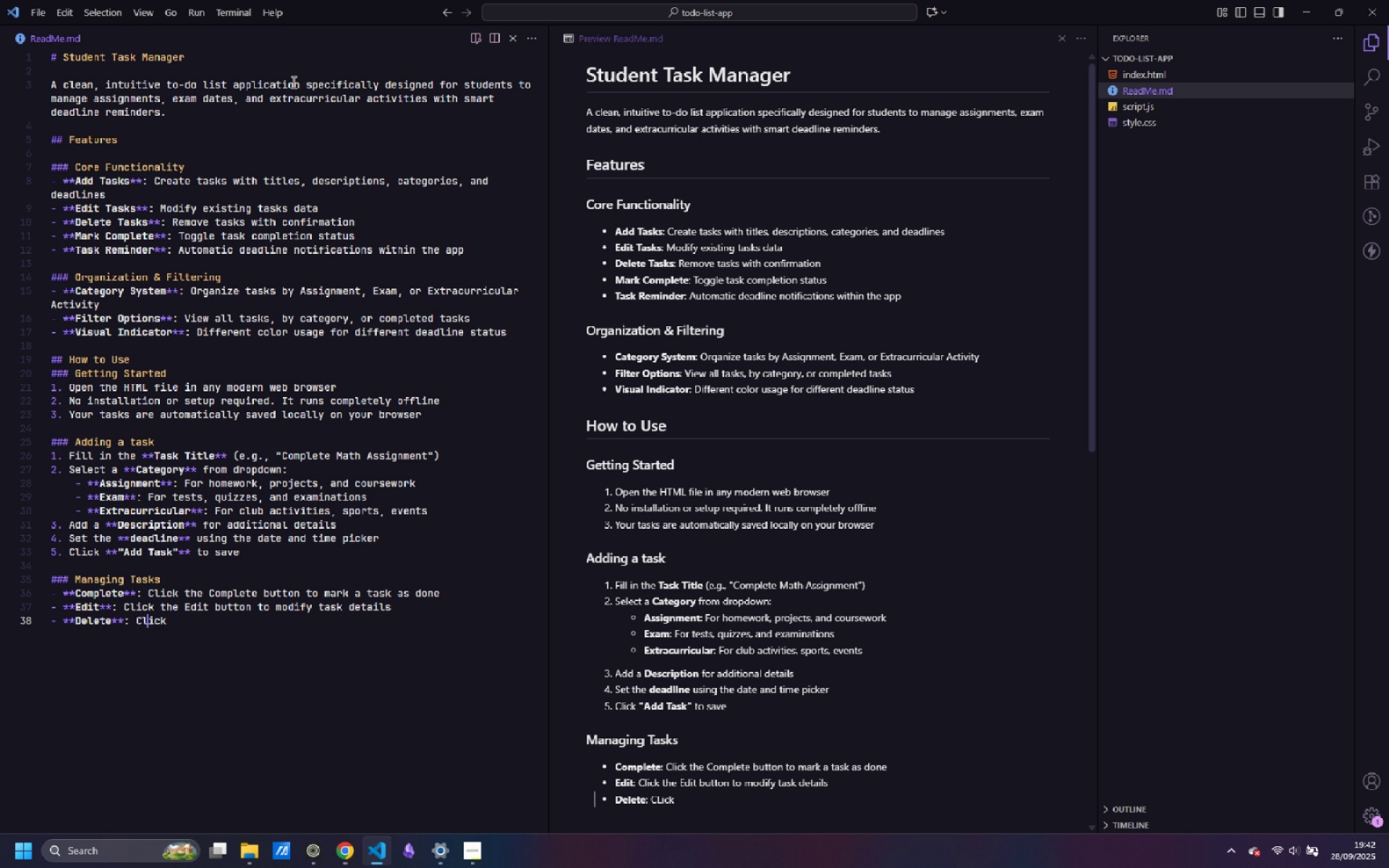 
key(L)
 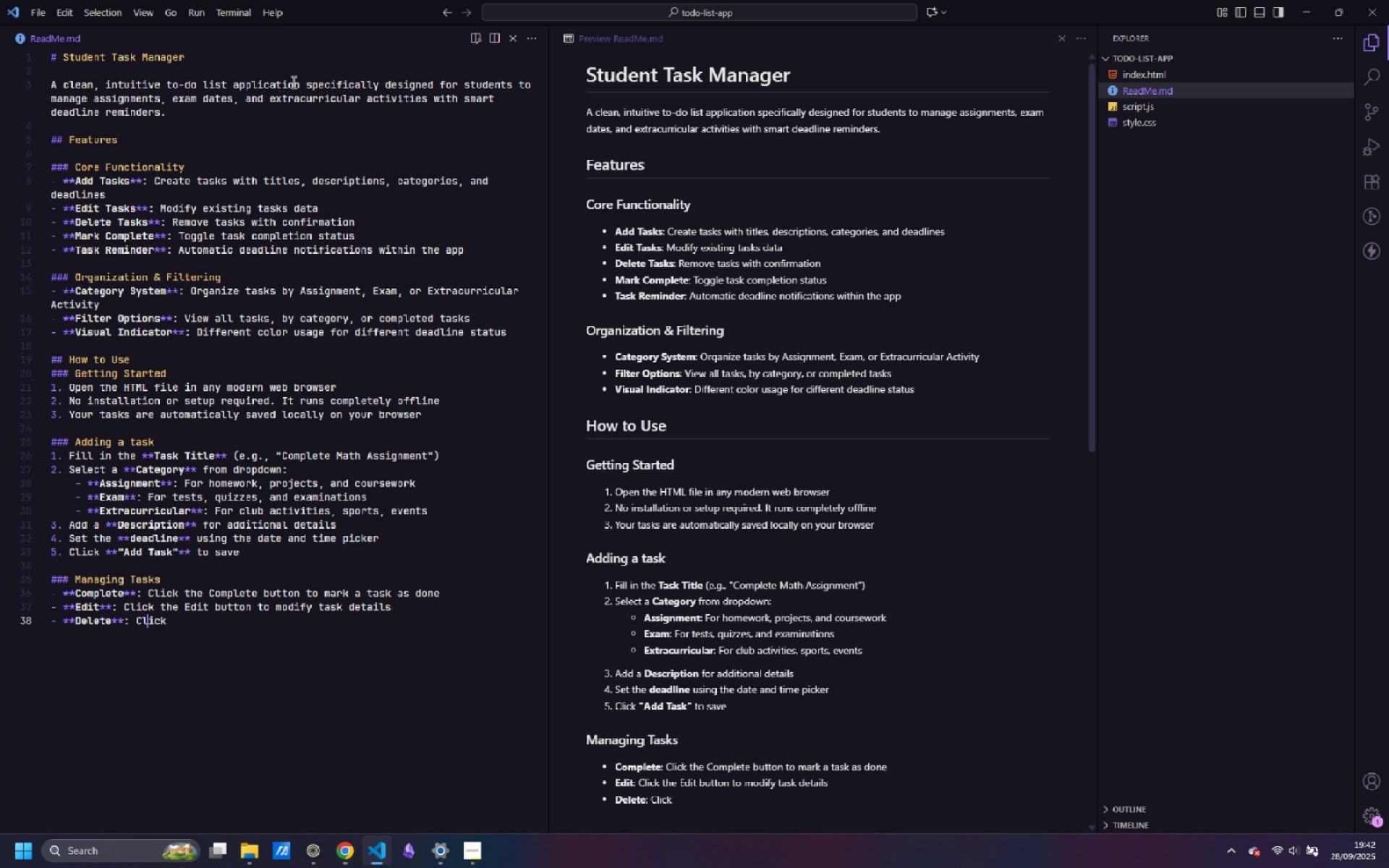 
key(Control+ControlLeft)
 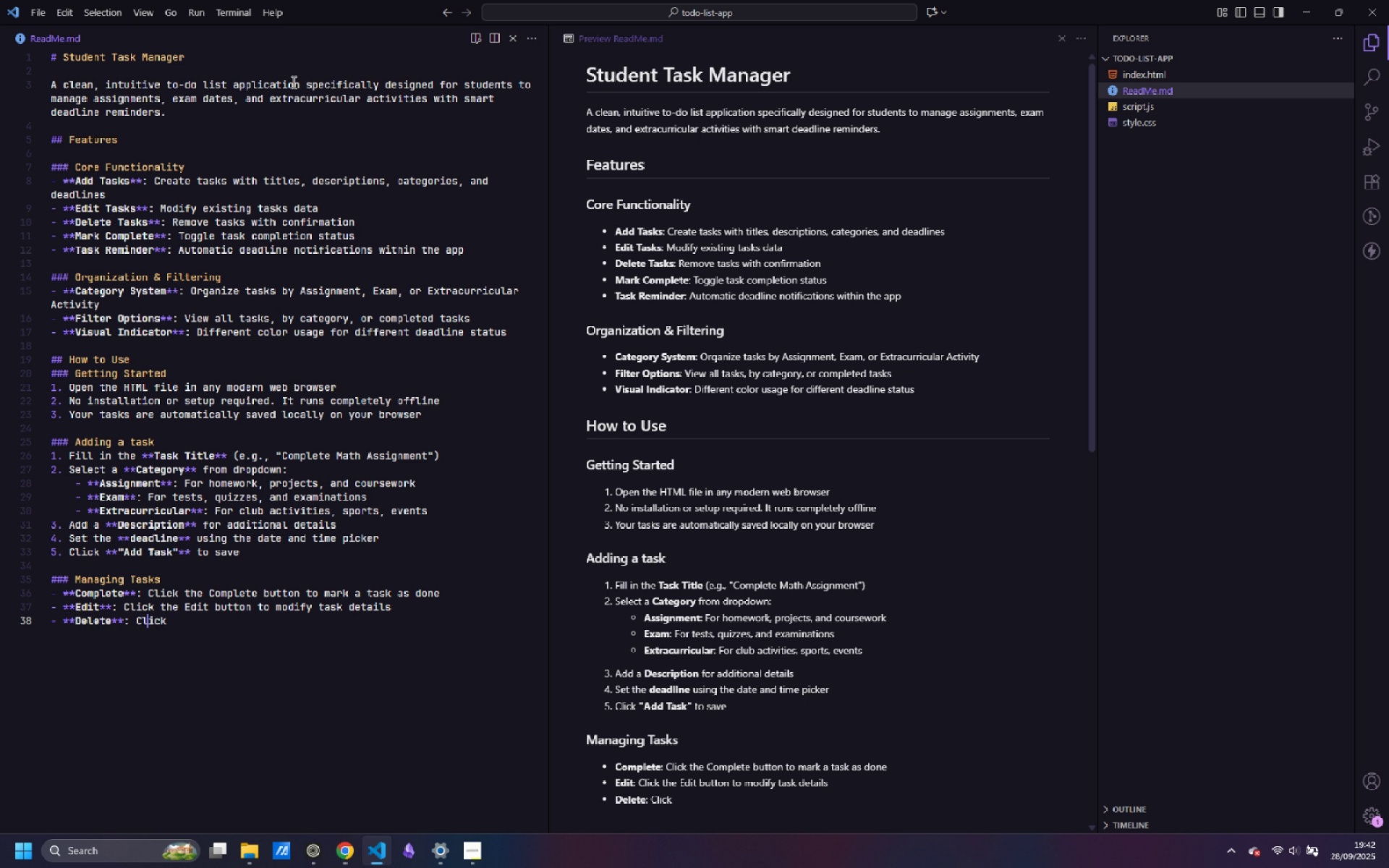 
key(Control+ArrowRight)
 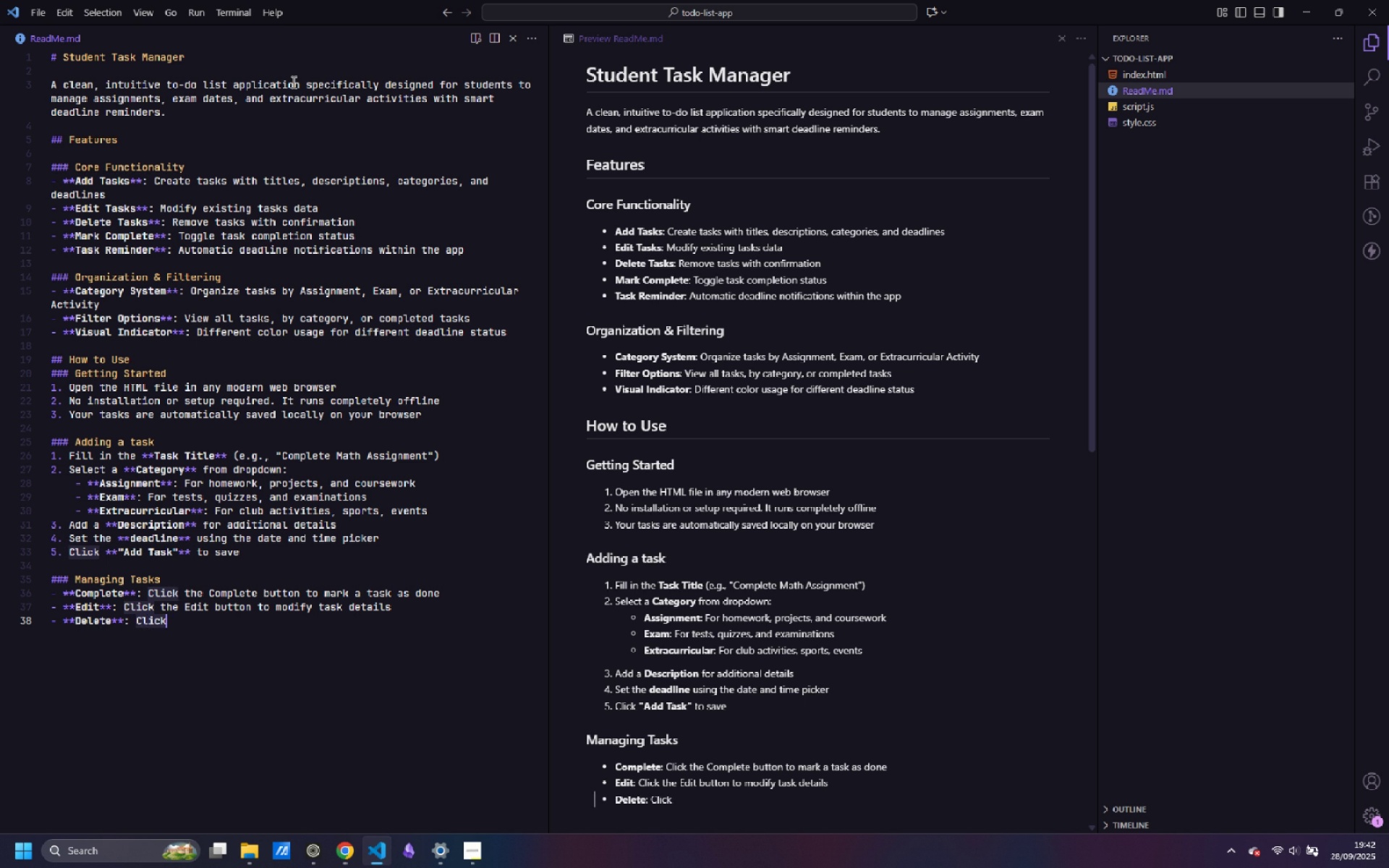 
type( the Delete button to remote)
key(Backspace)
key(Backspace)
type(ve a task (requires com)
key(Backspace)
type(nfirmation)
 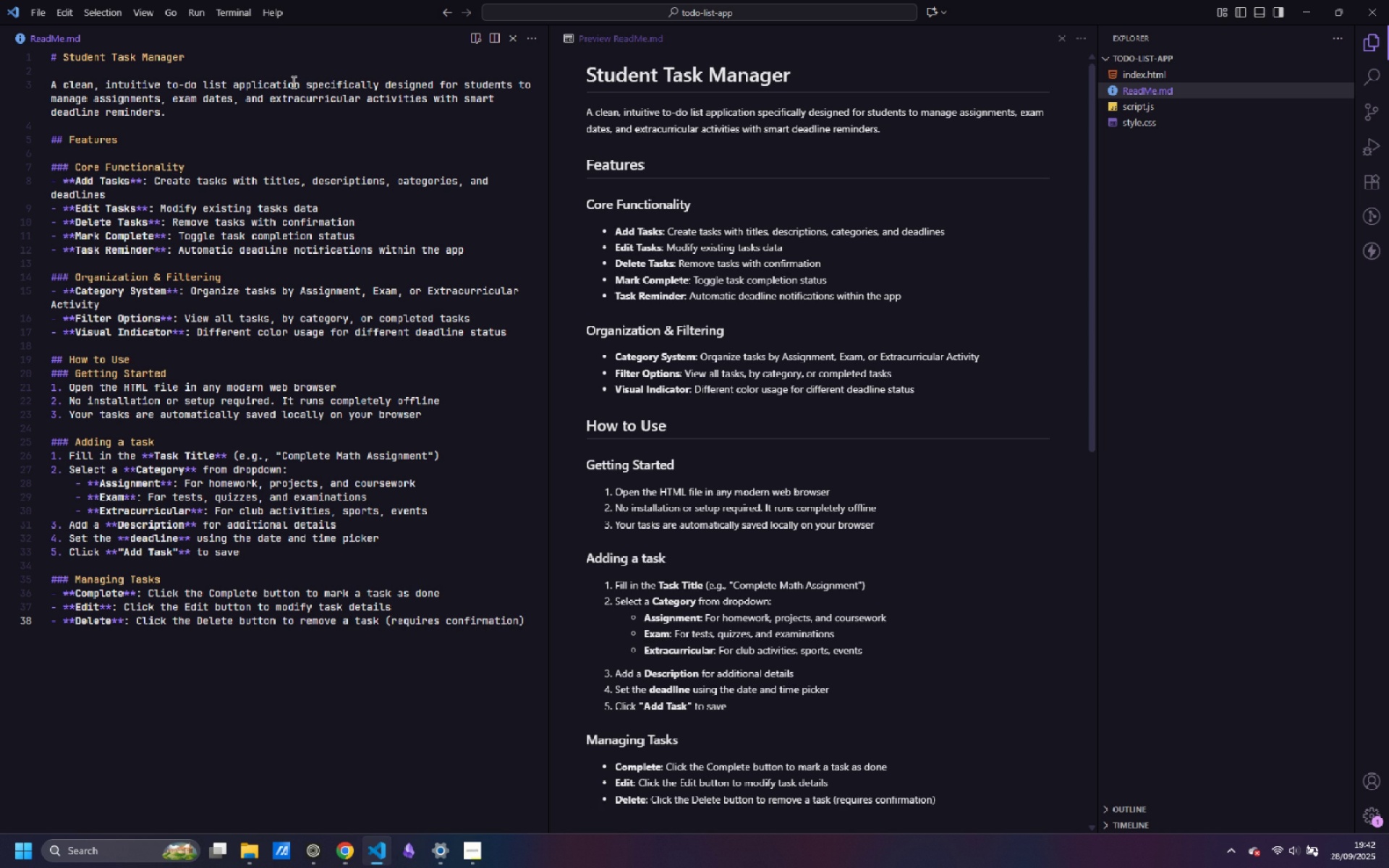 
key(ArrowRight)
 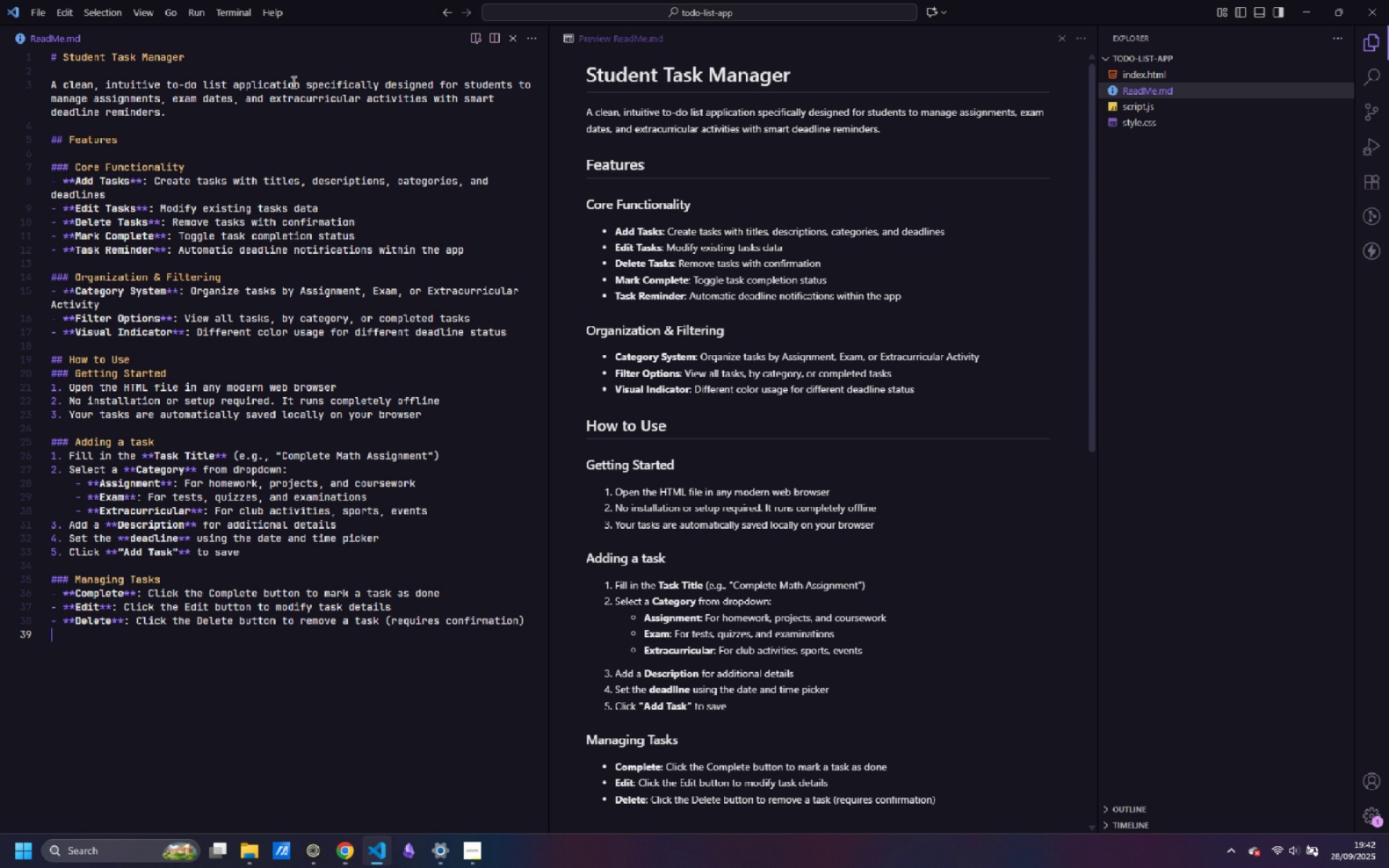 
key(Enter)
 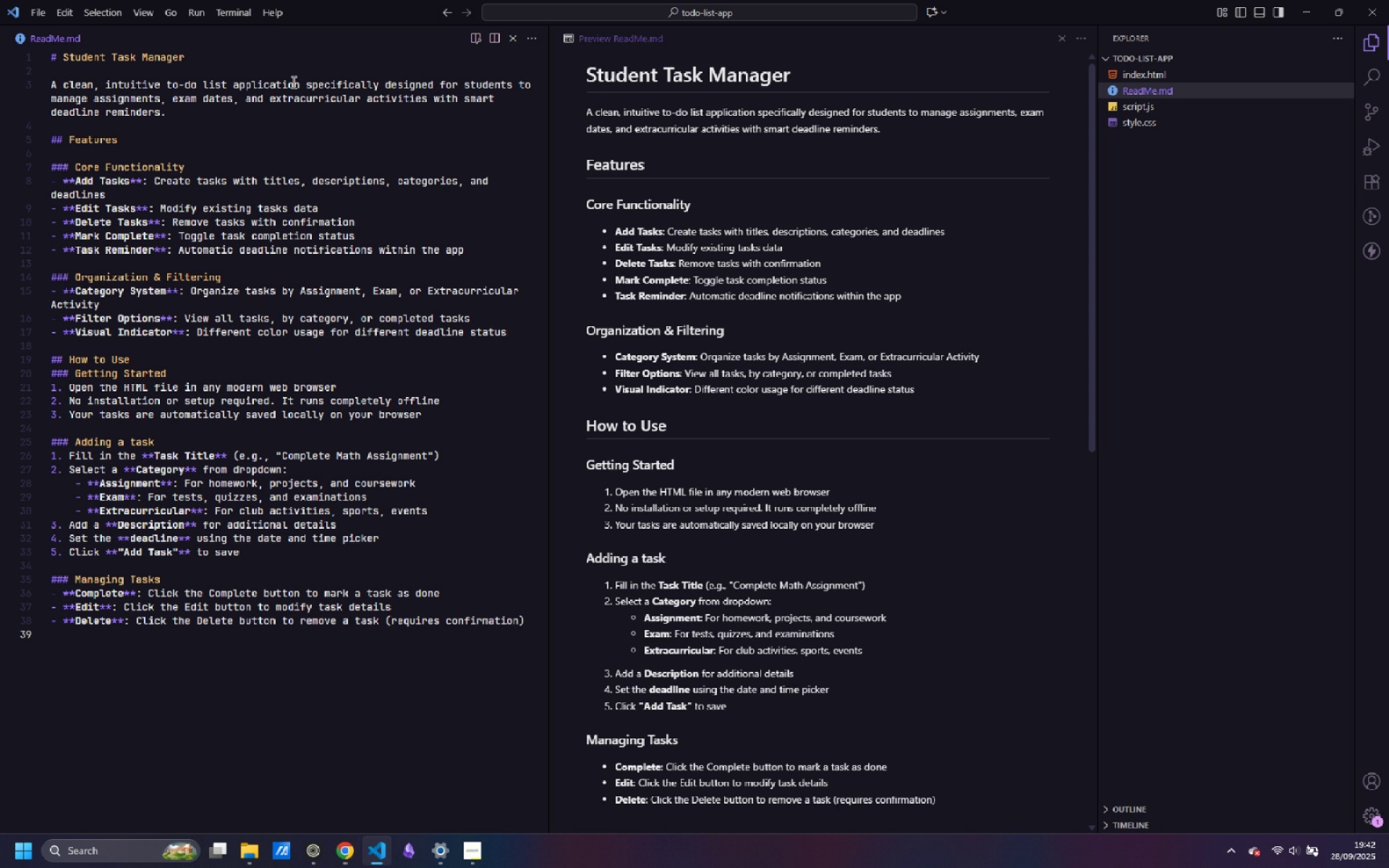 
type(- **UNDO** )
key(Backspace)
type(: Click Undo on complt)
key(Backspace)
type(eted taks)
key(Backspace)
key(Backspace)
type(sks to mark them as pending)